 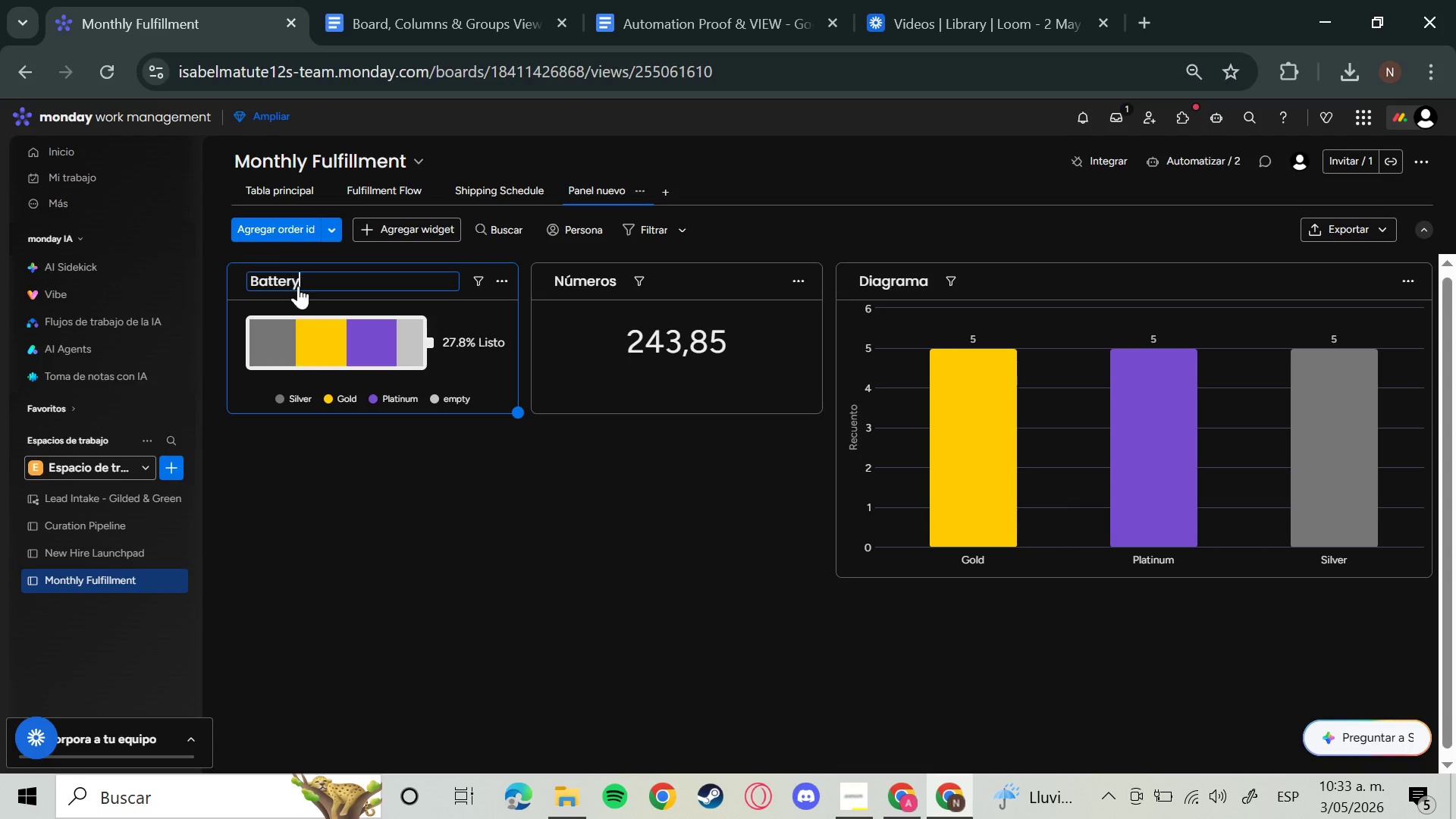 
key(Enter)
 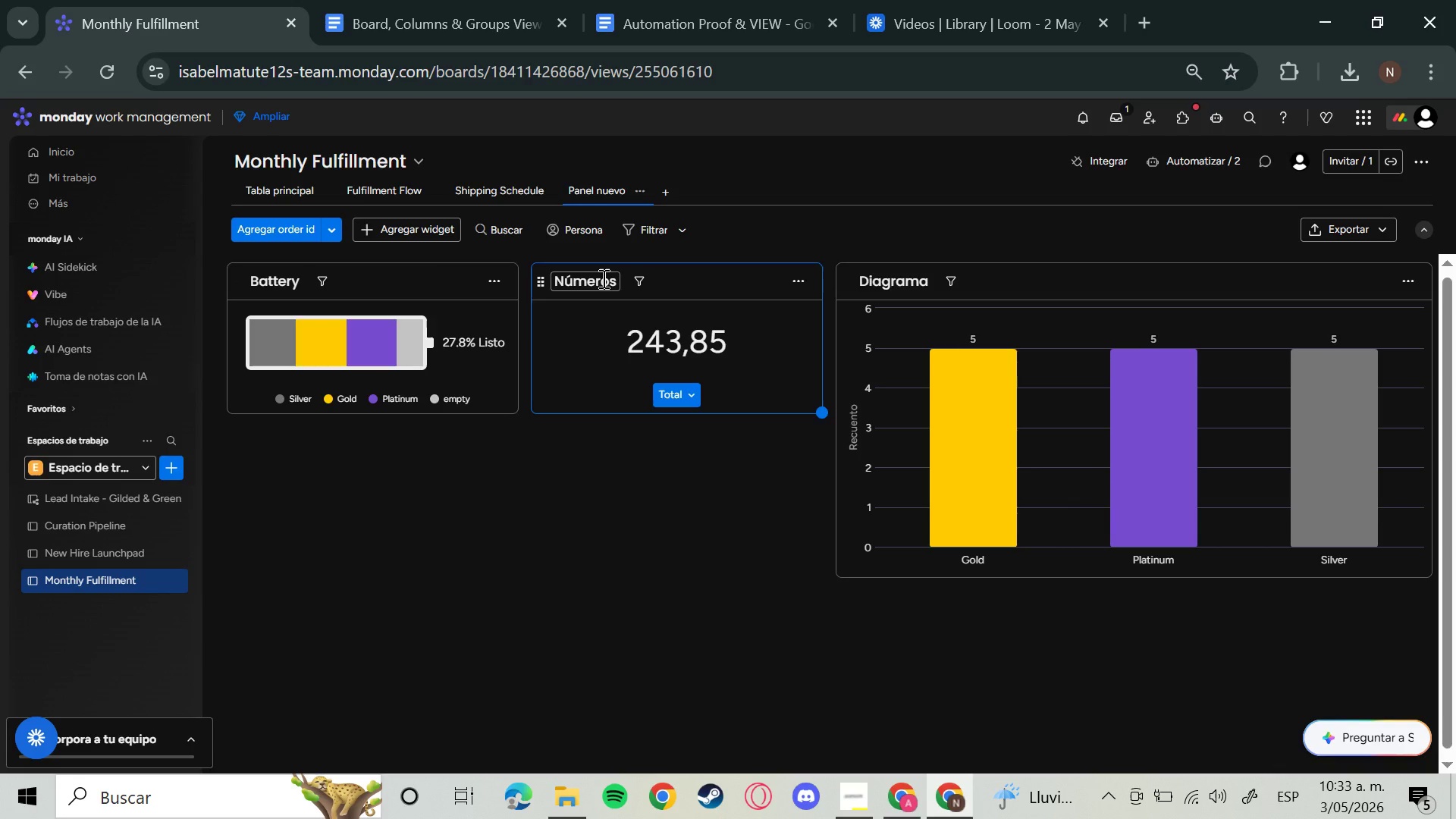 
left_click([602, 278])
 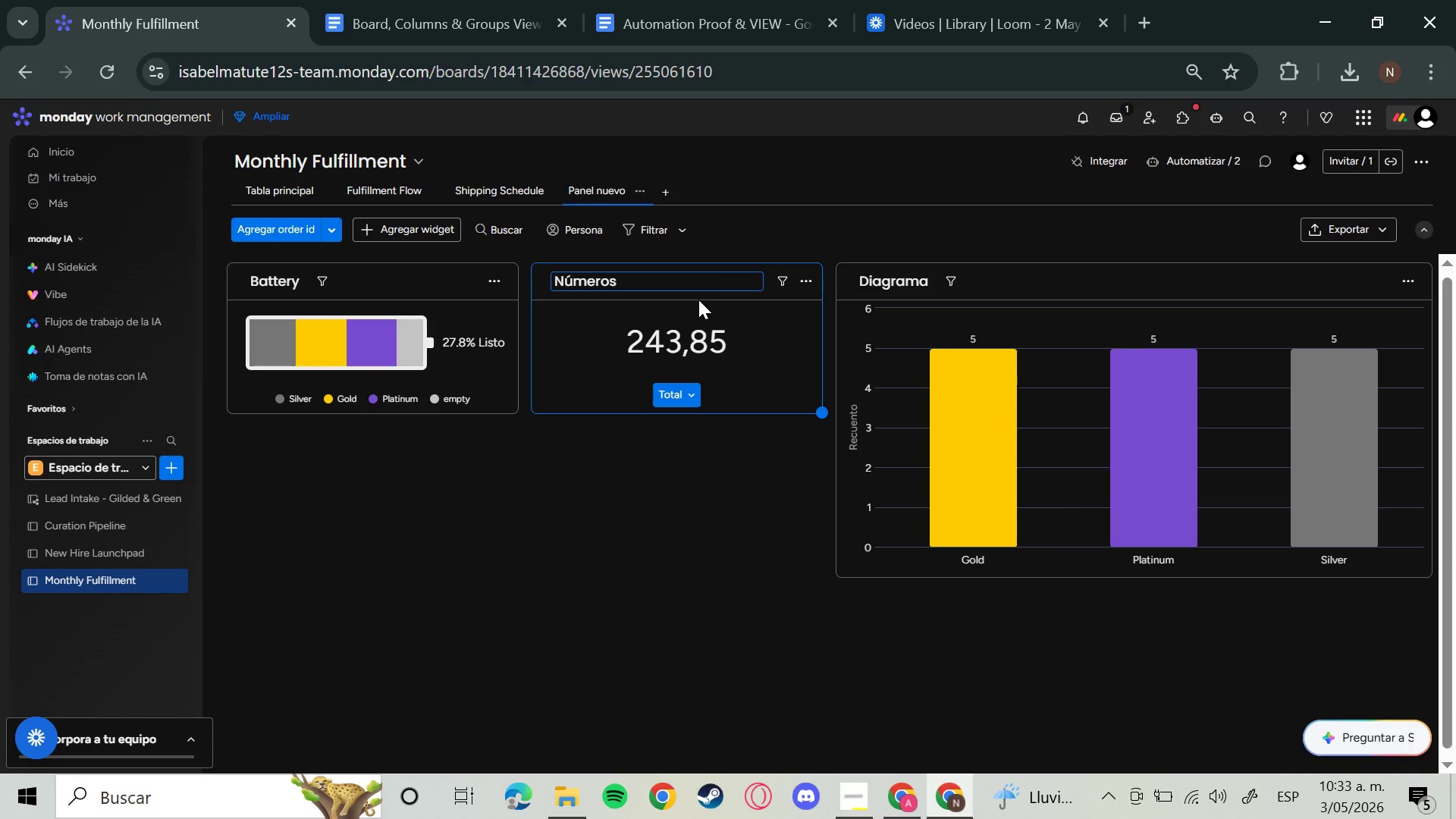 
key(Backspace)
key(Backspace)
key(Backspace)
key(Backspace)
key(Backspace)
key(Backspace)
type(umbers)
 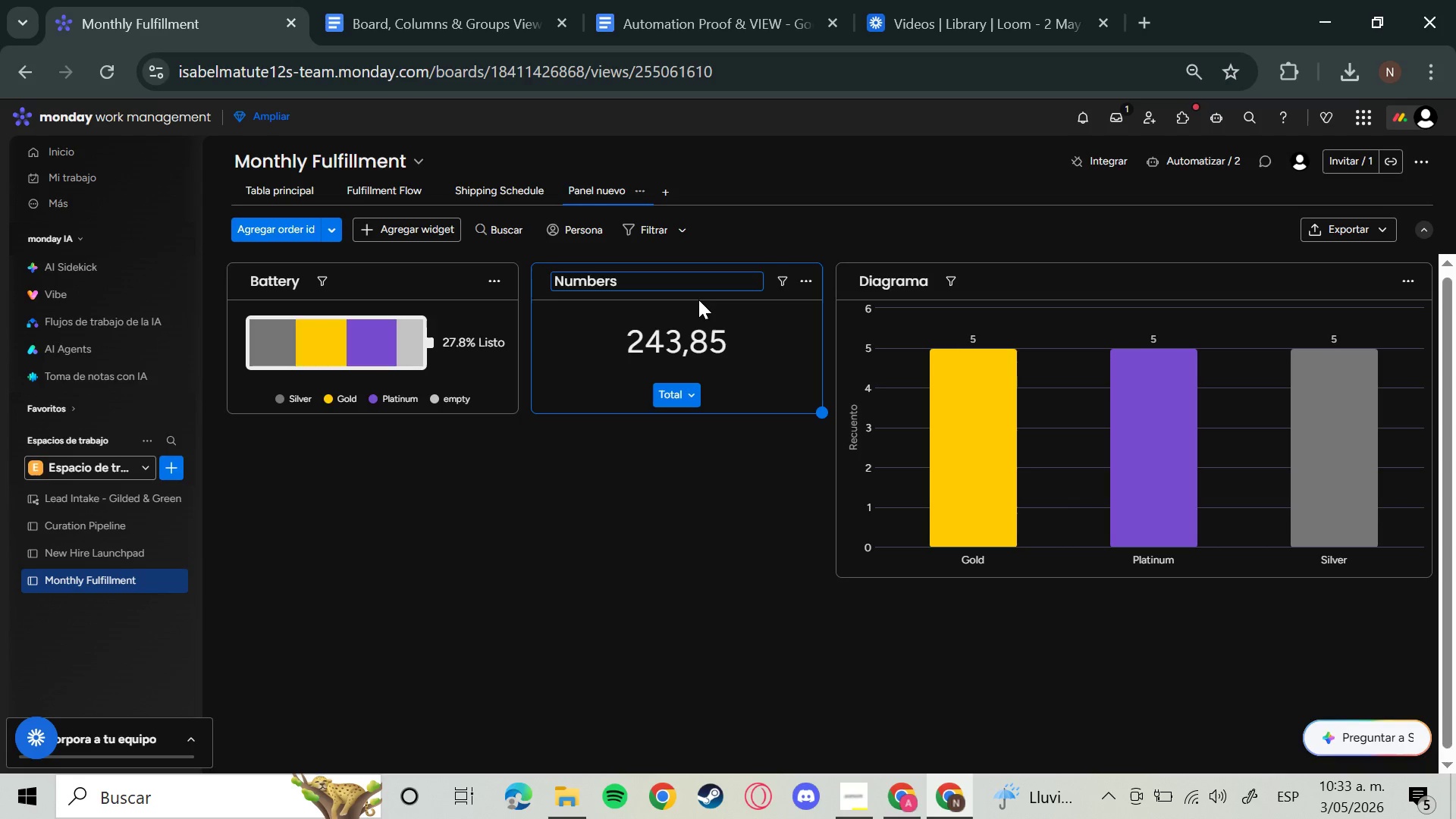 
key(Enter)
 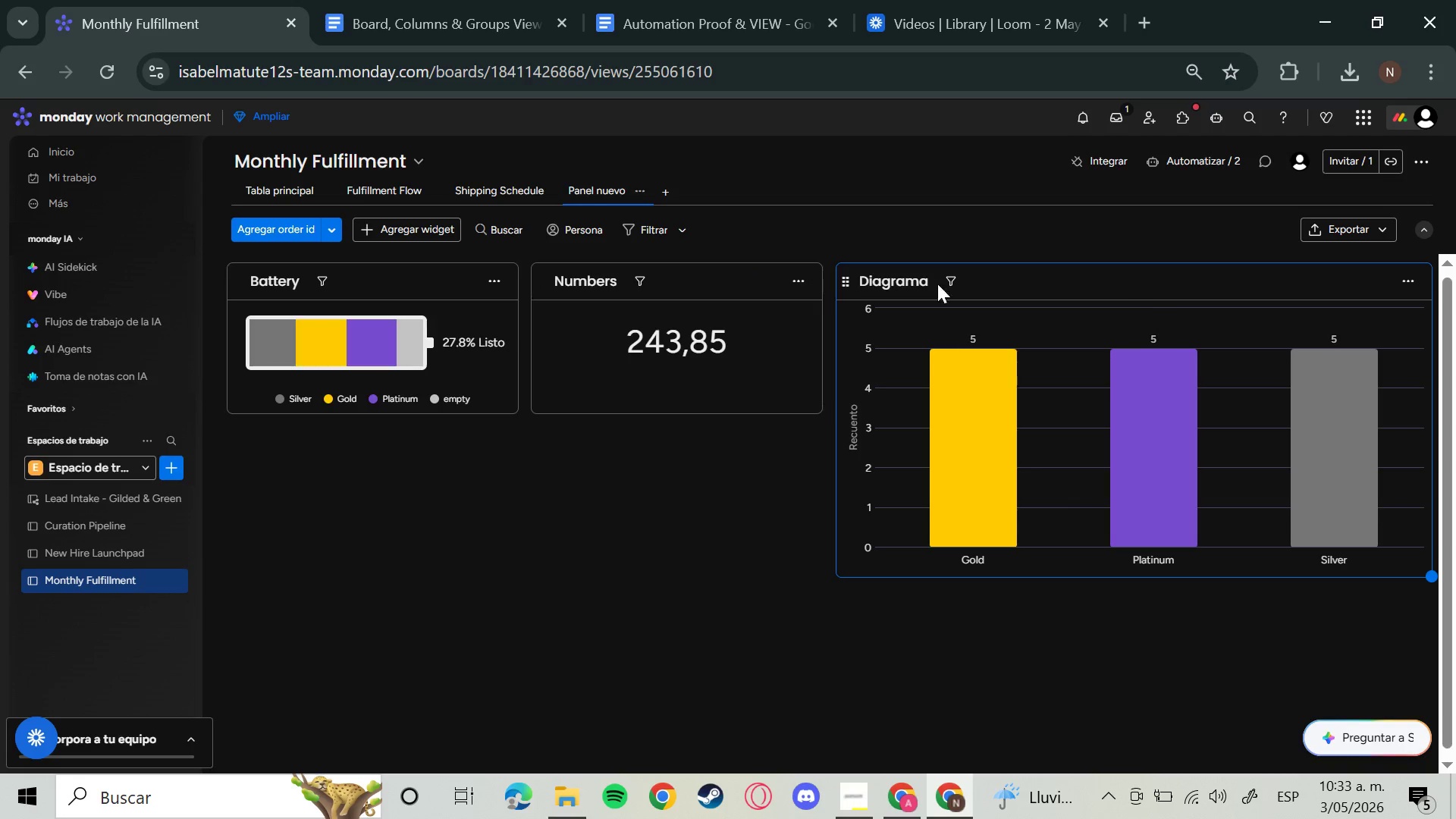 
left_click([896, 275])
 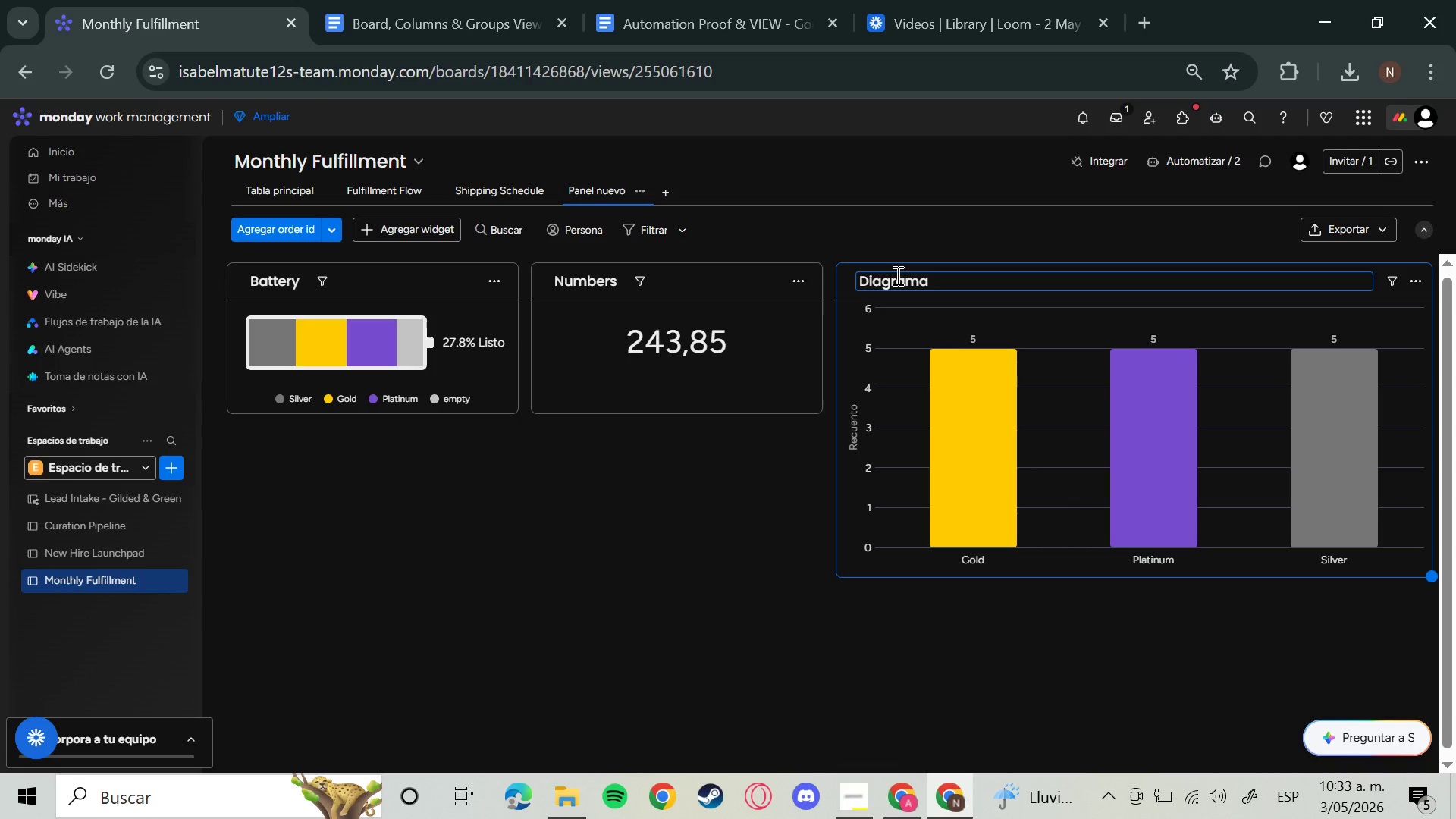 
key(Backspace)
key(Backspace)
key(Backspace)
key(Backspace)
key(Backspace)
key(Backspace)
key(Backspace)
key(Backspace)
type(Chart)
 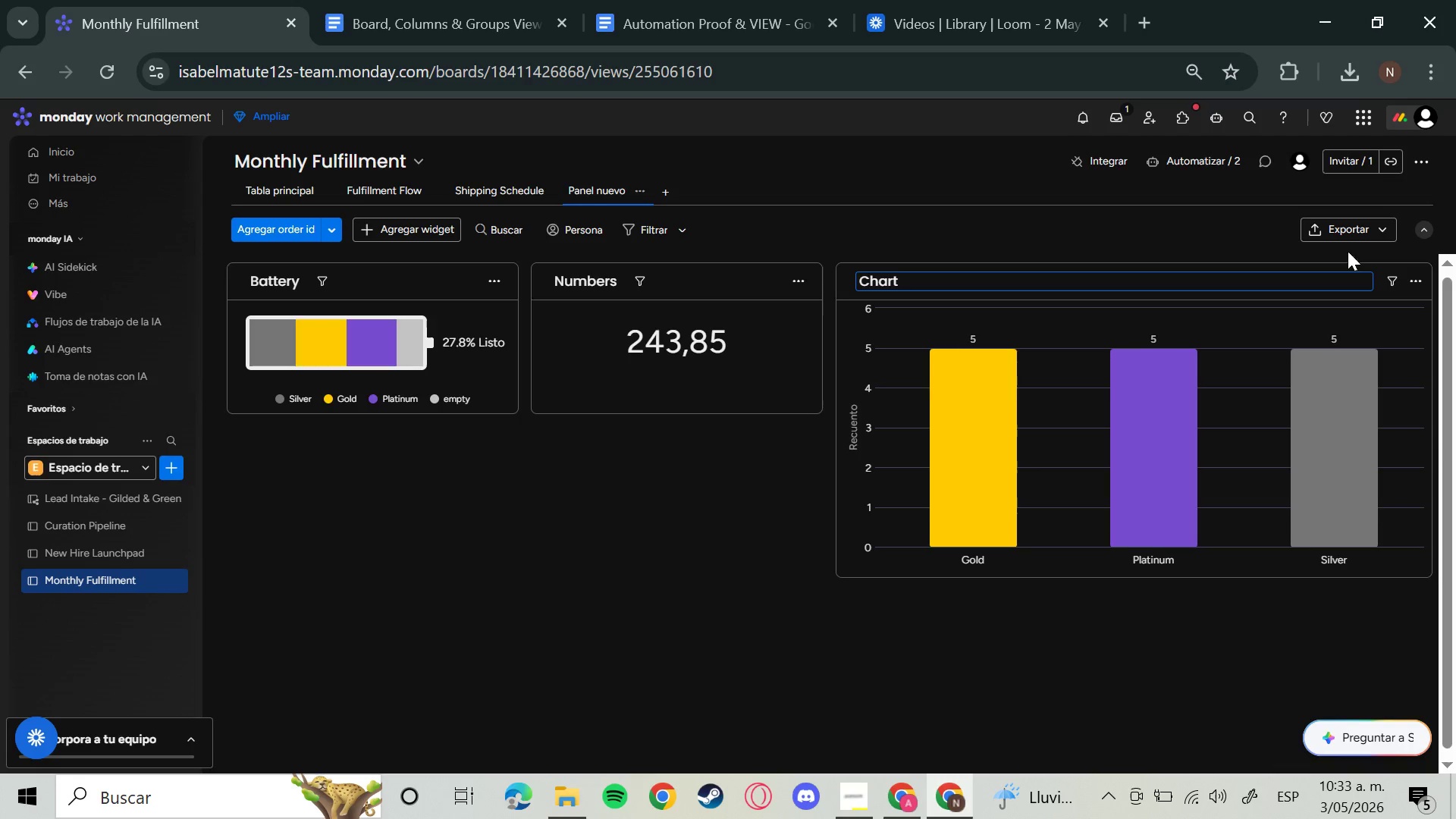 
wait(6.3)
 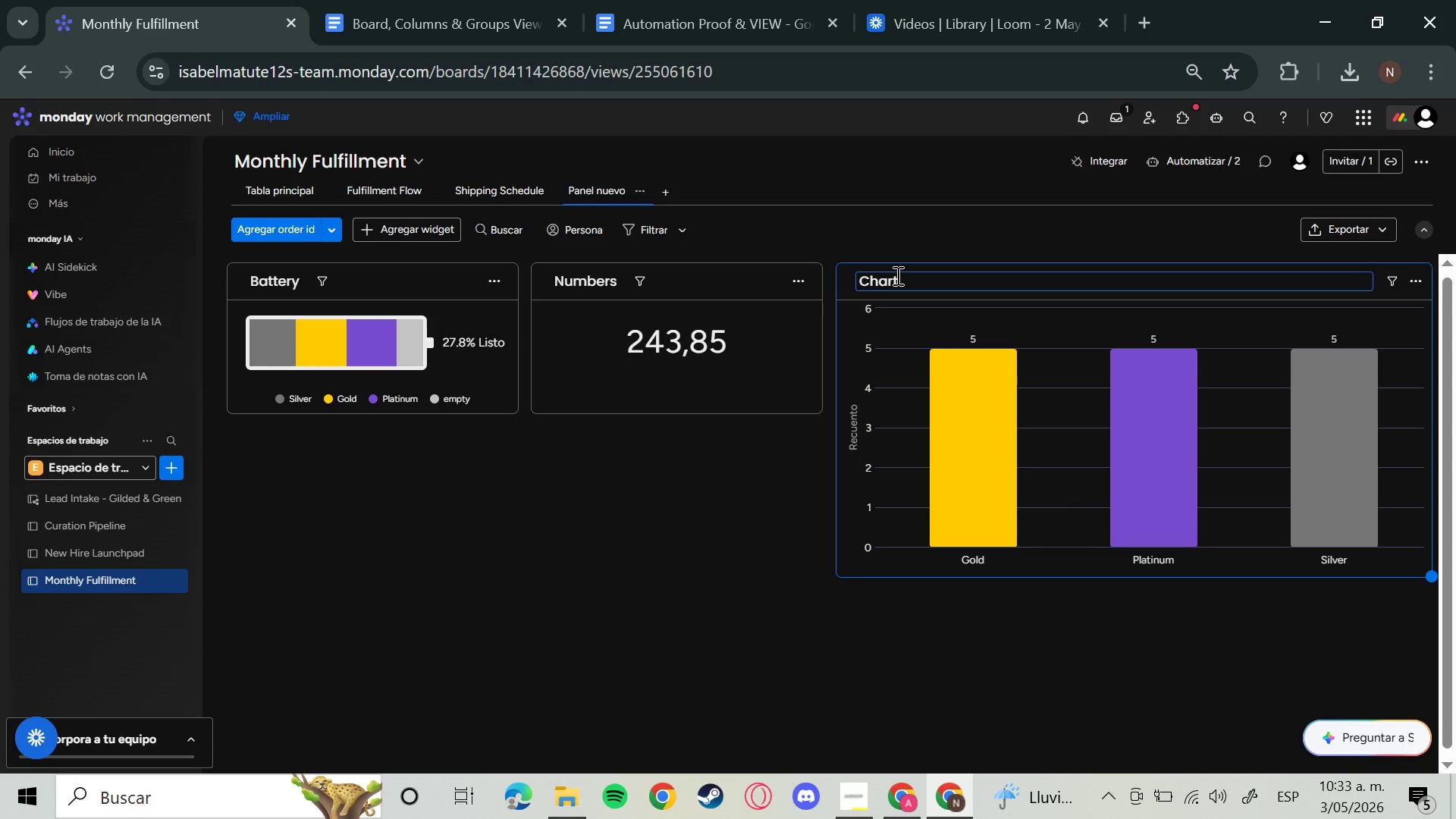 
left_click([497, 283])
 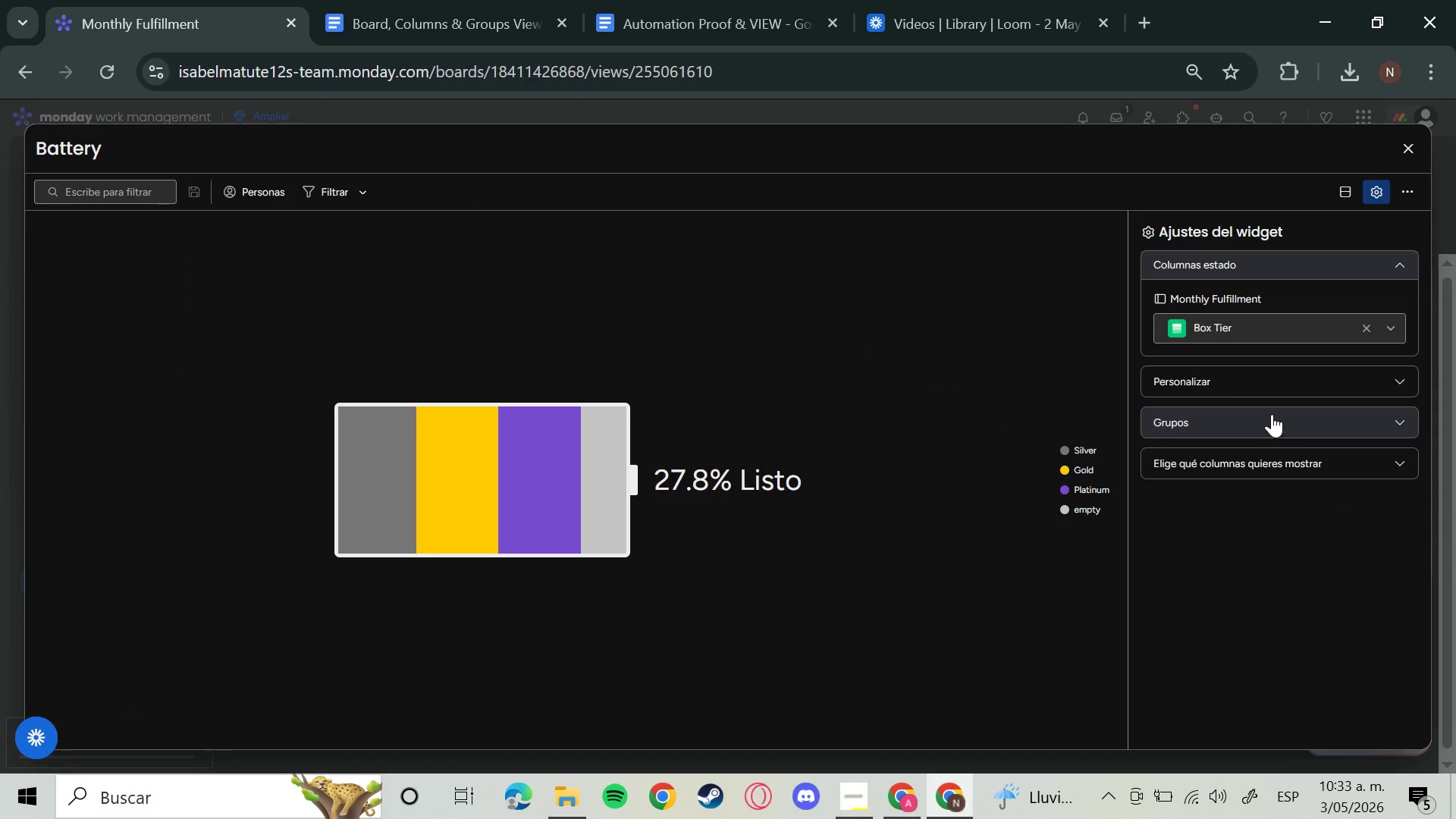 
left_click([1396, 327])
 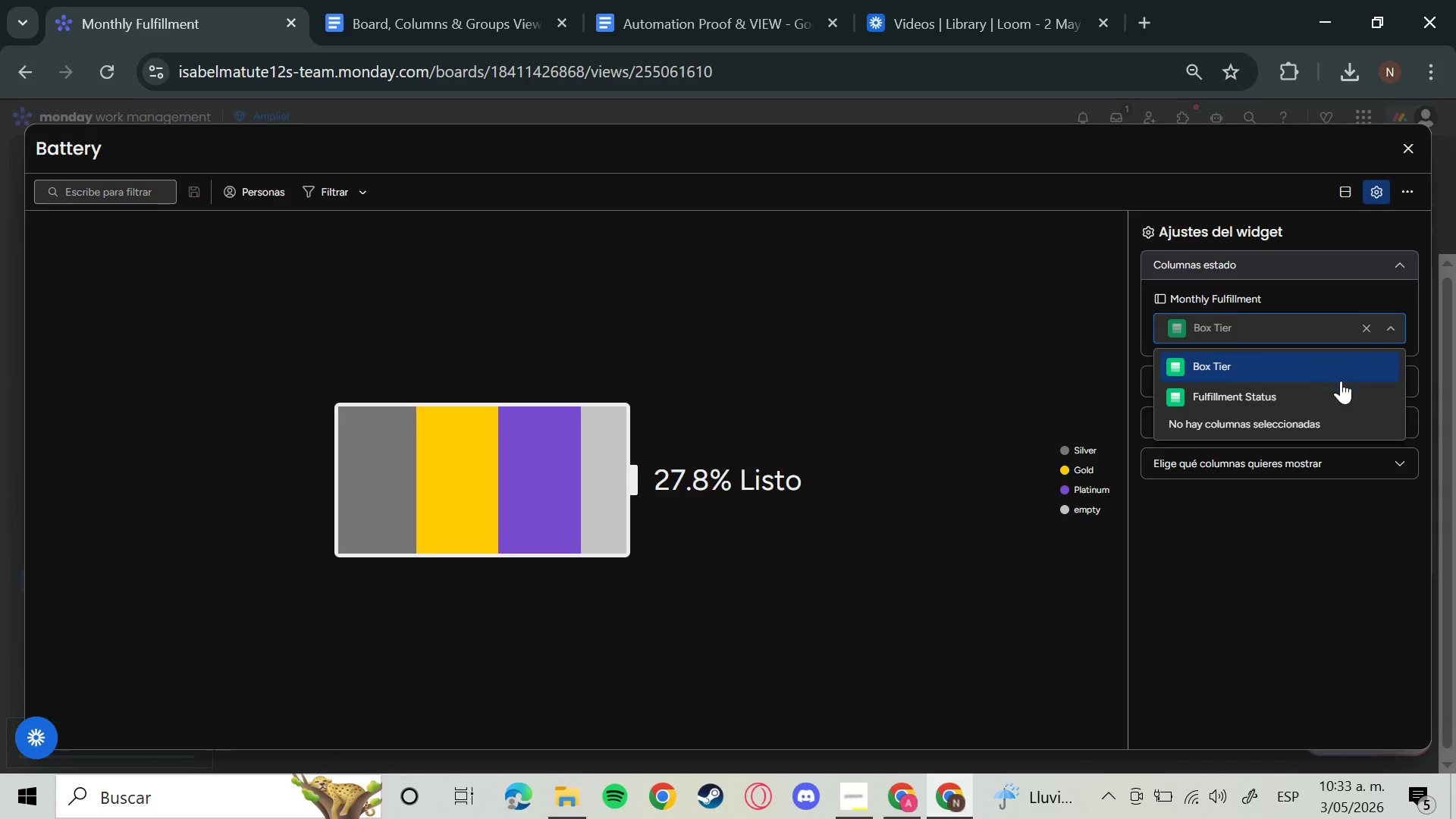 
left_click([1341, 381])
 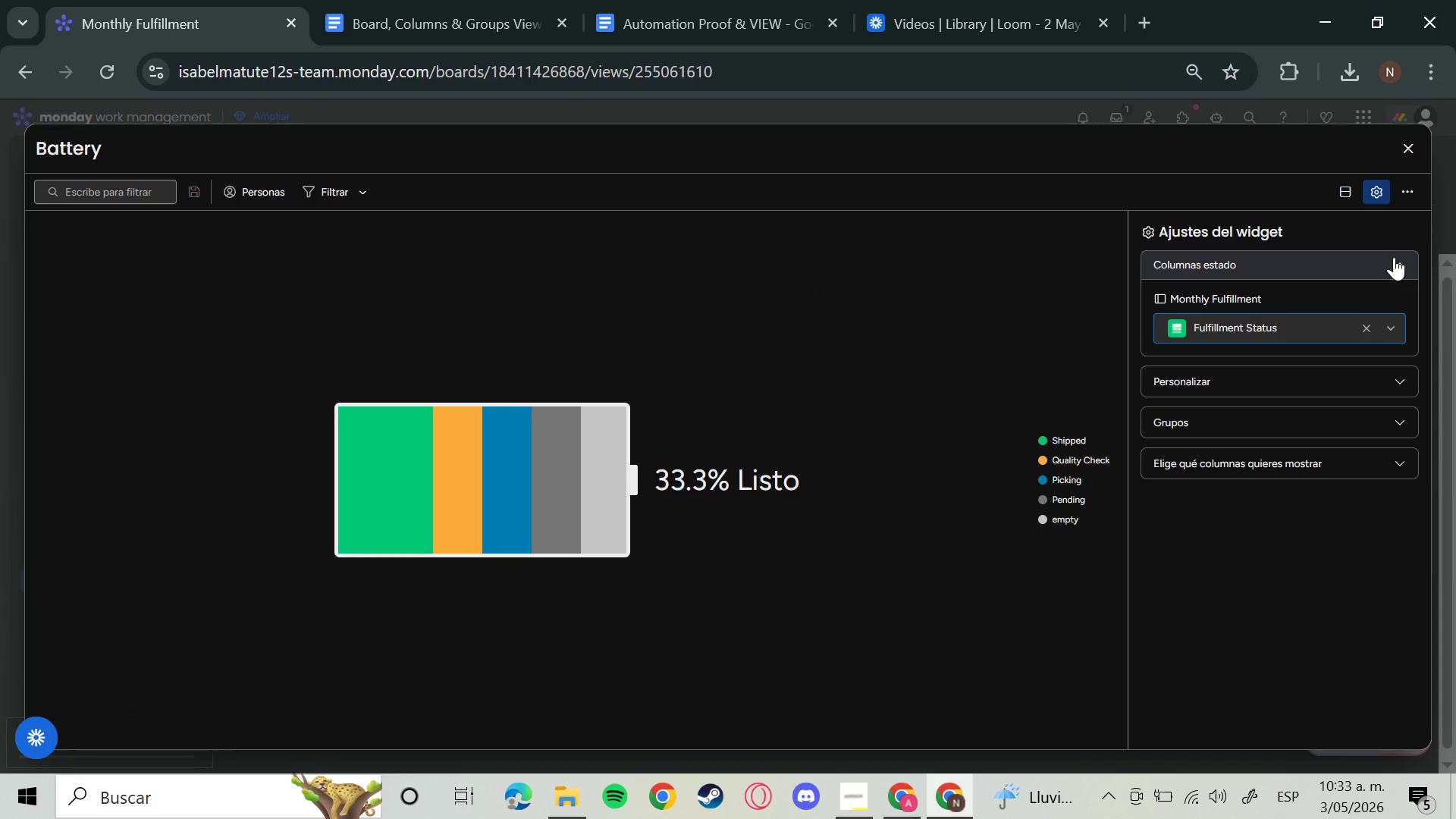 
left_click([1404, 265])
 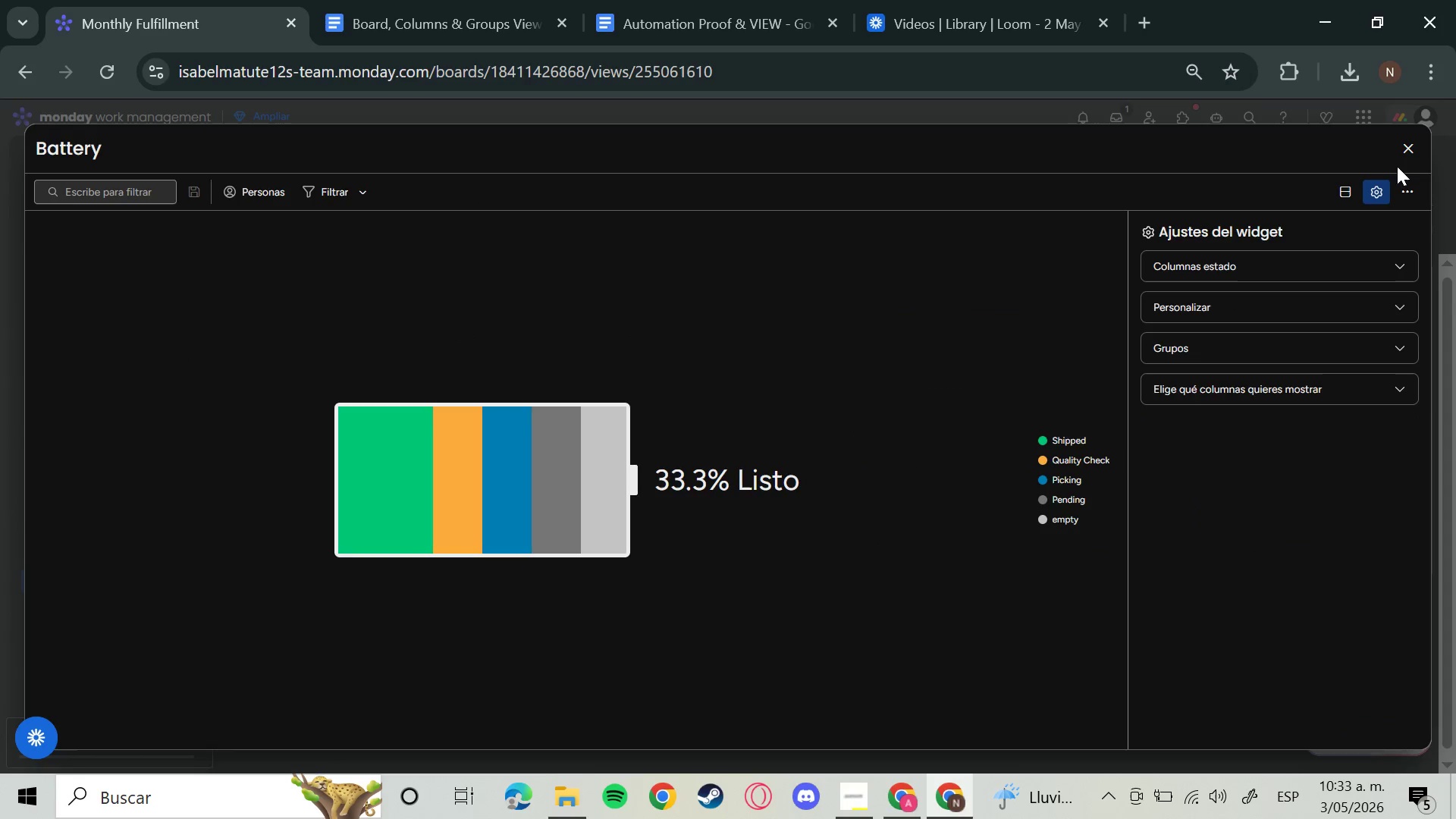 
left_click([1399, 159])
 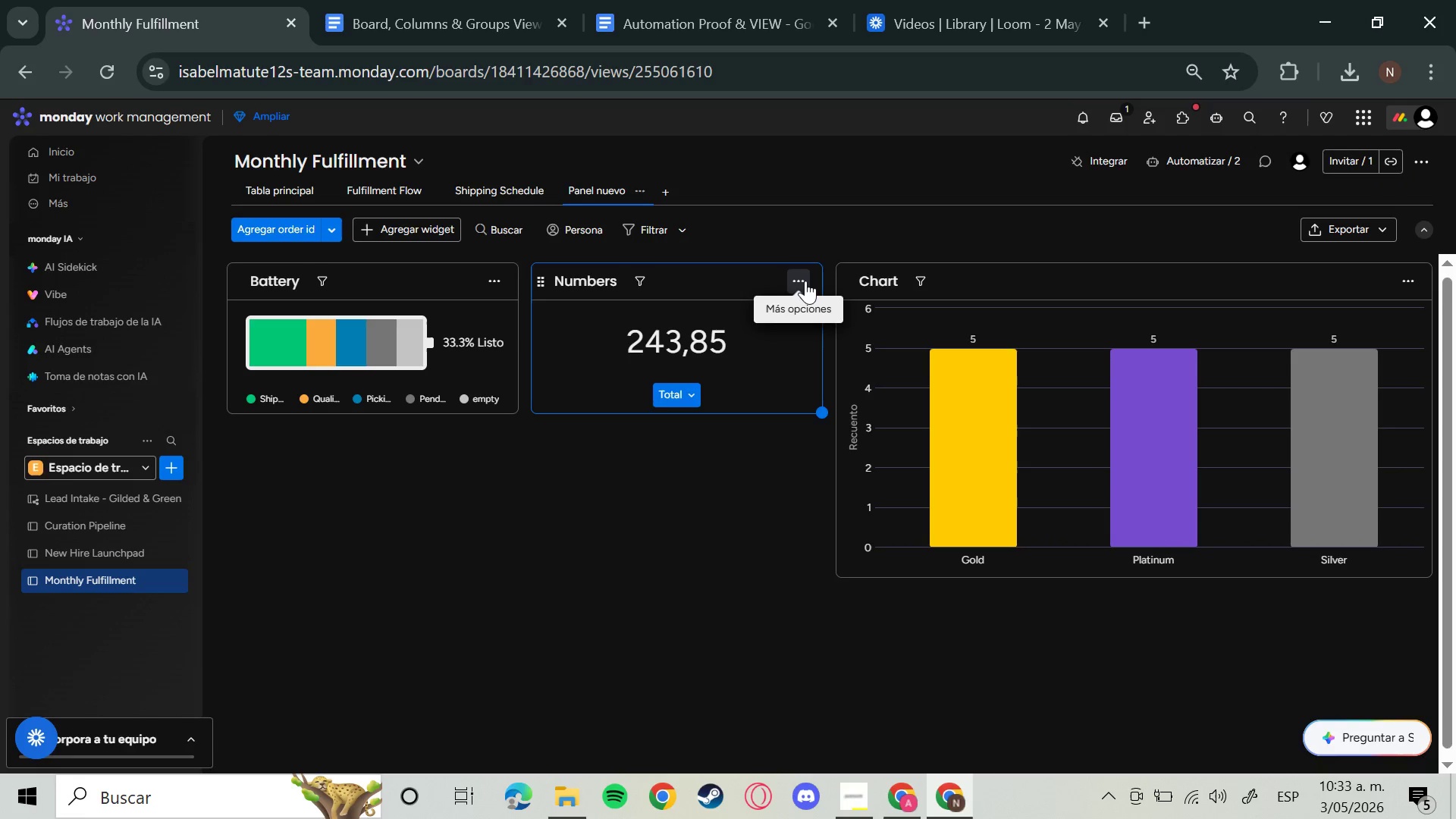 
left_click([805, 281])
 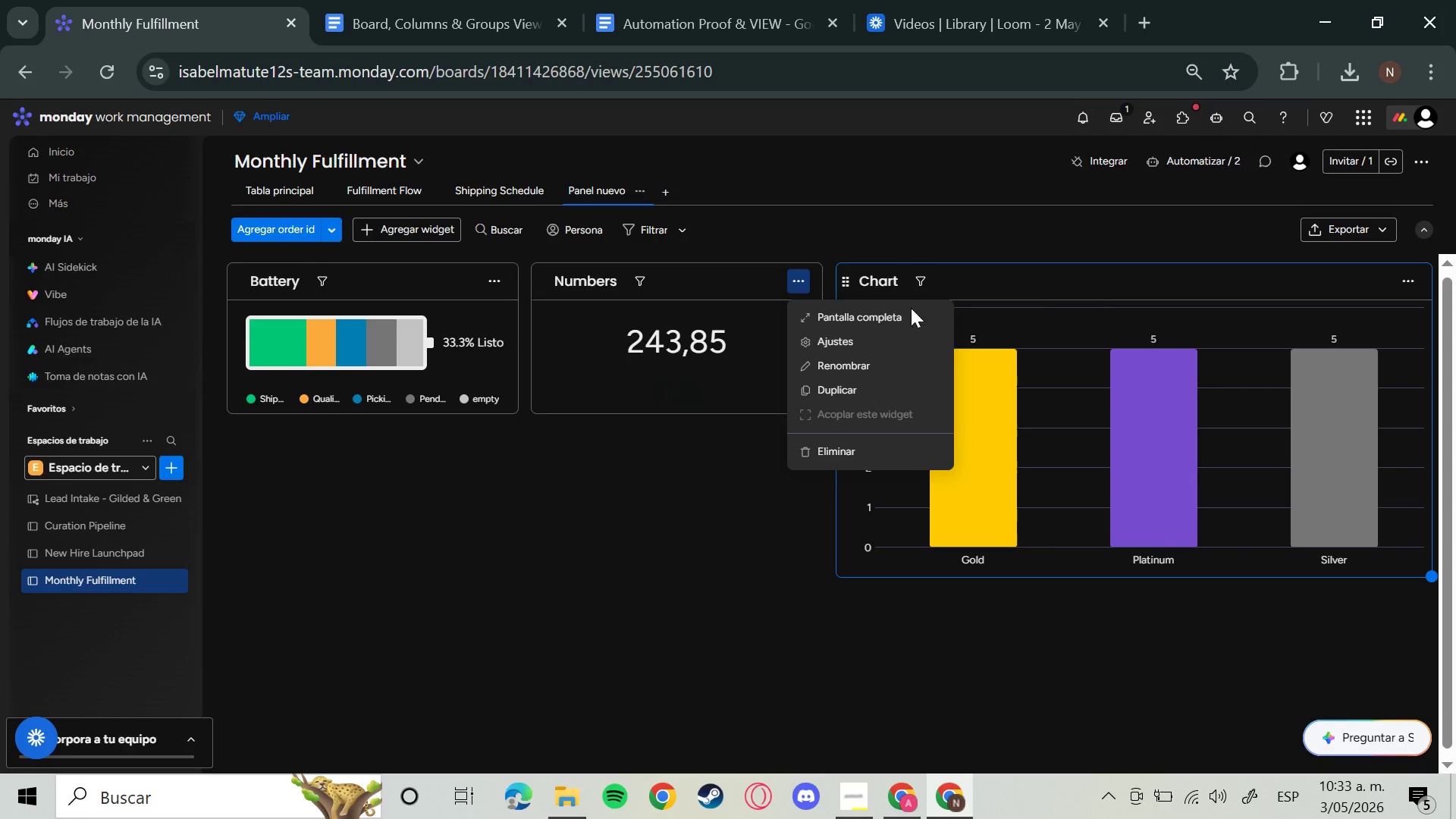 
left_click([851, 335])
 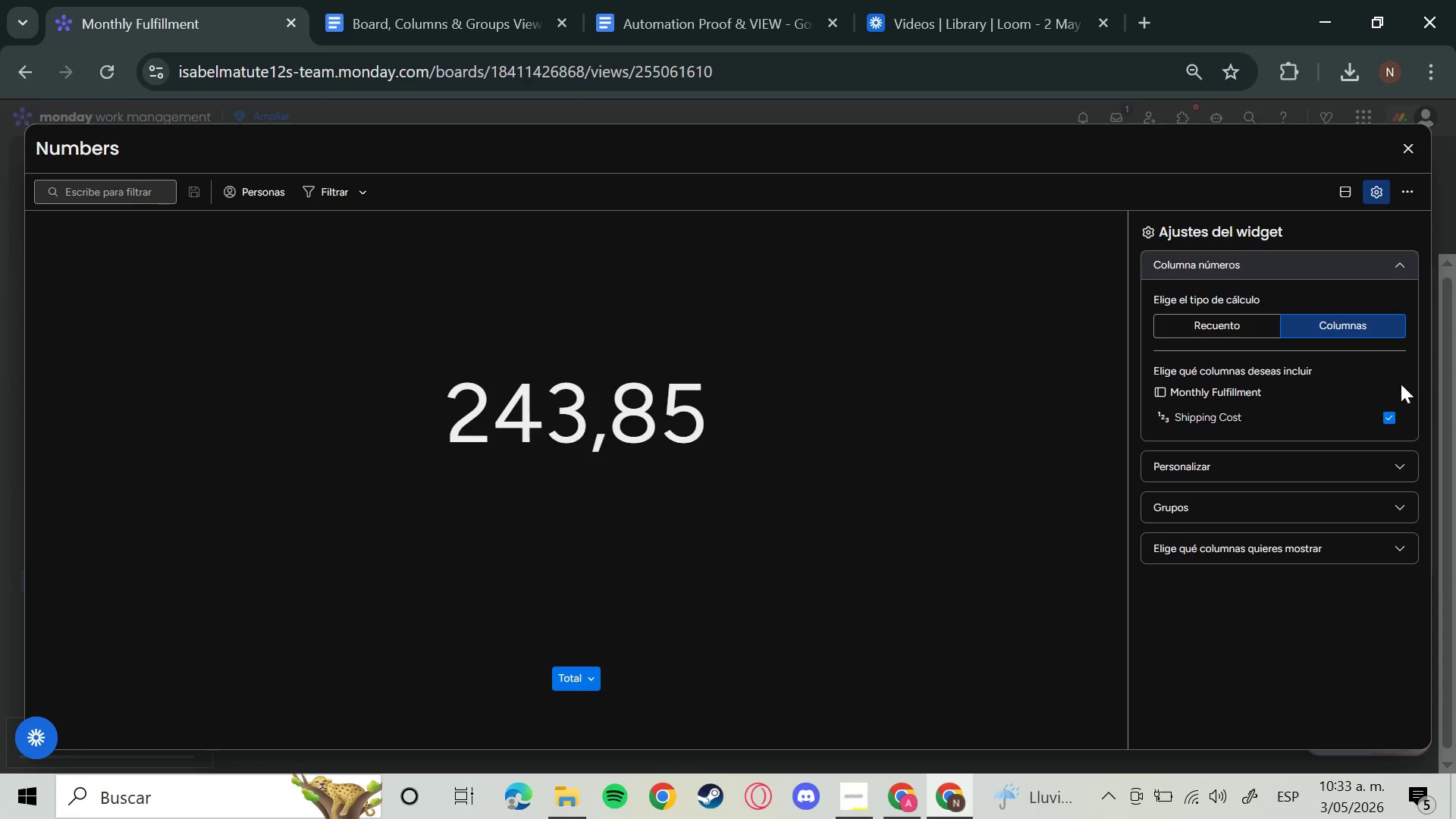 
left_click([1391, 413])